 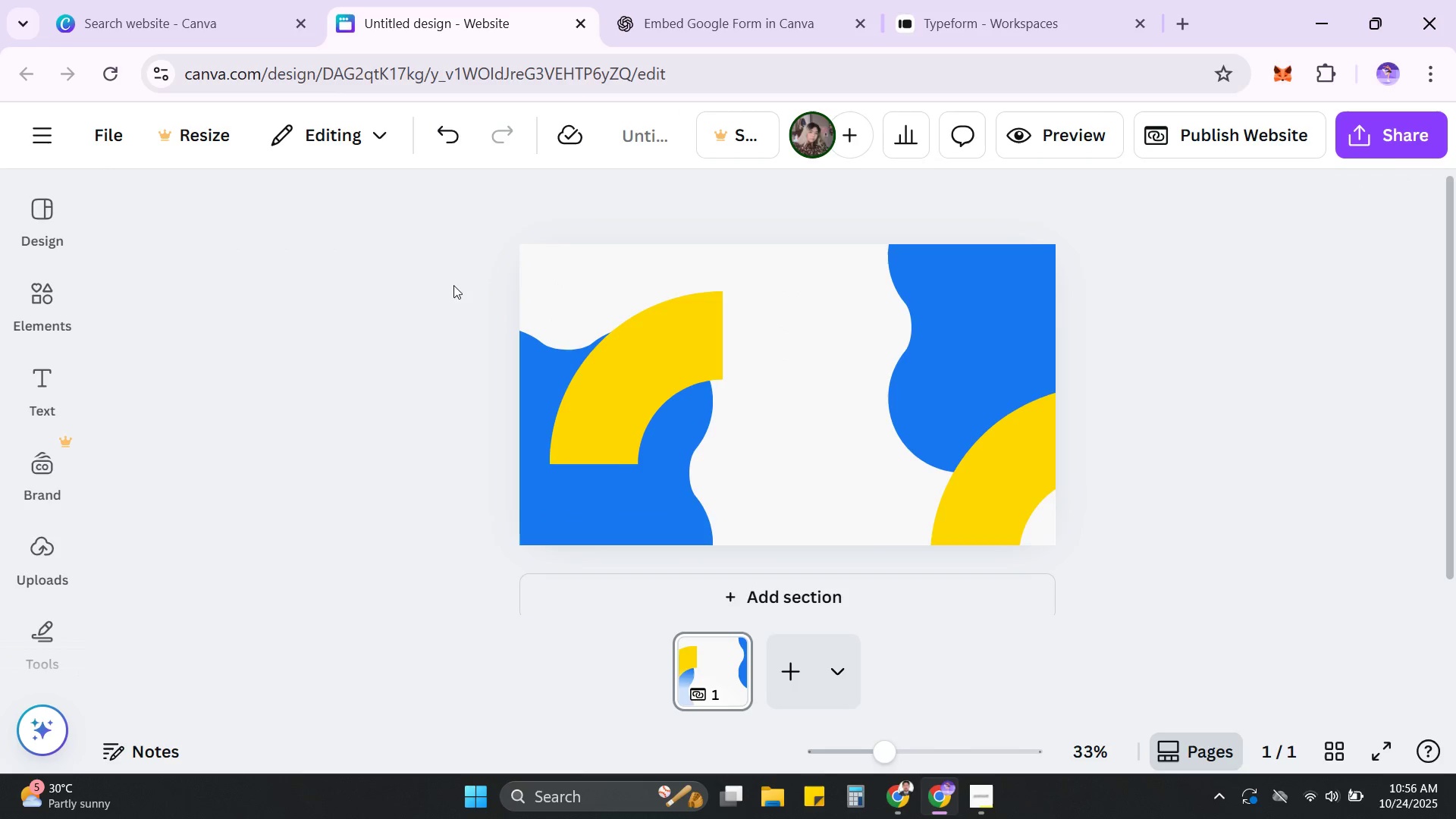 
left_click([613, 393])
 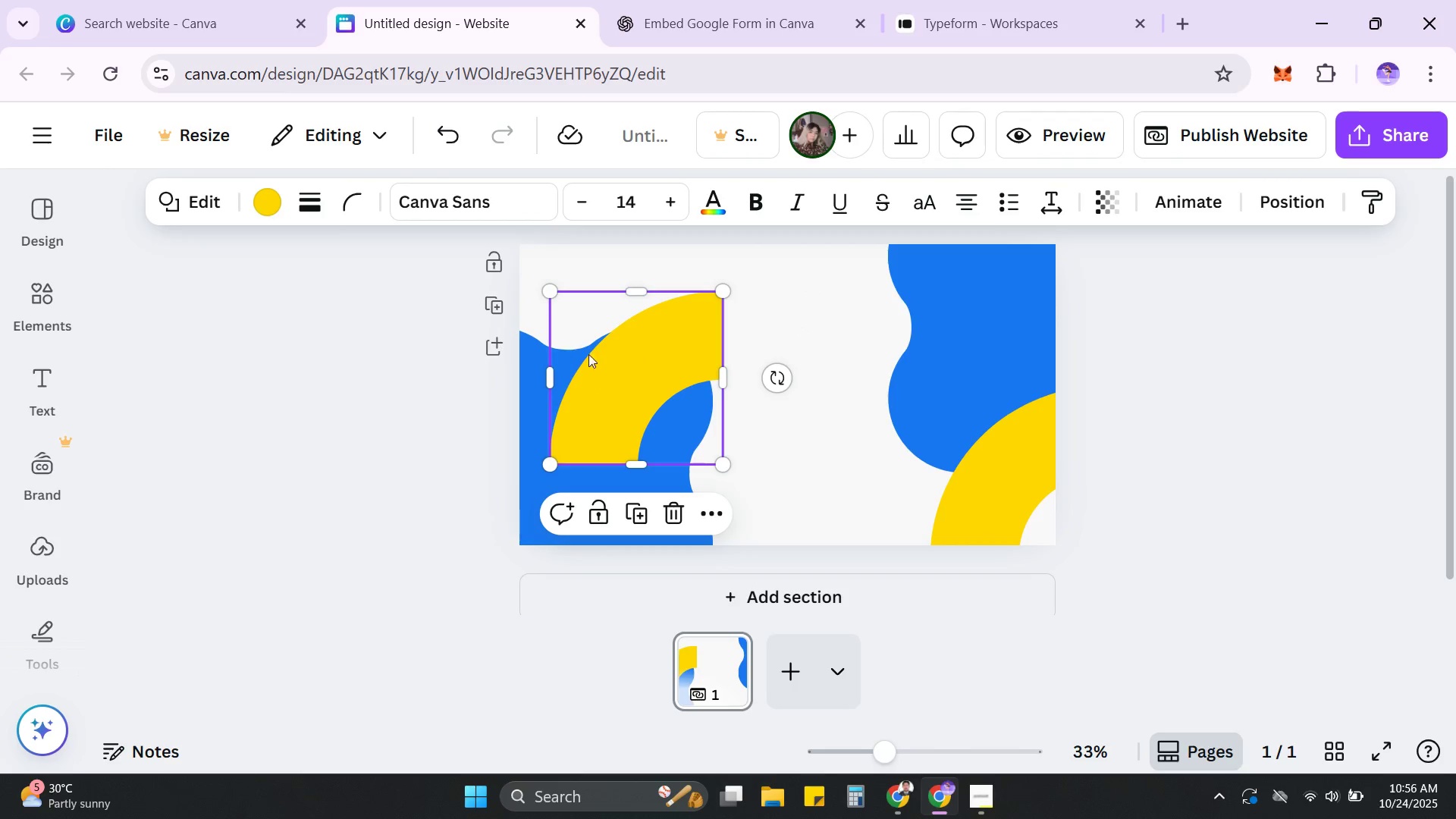 
left_click([596, 391])
 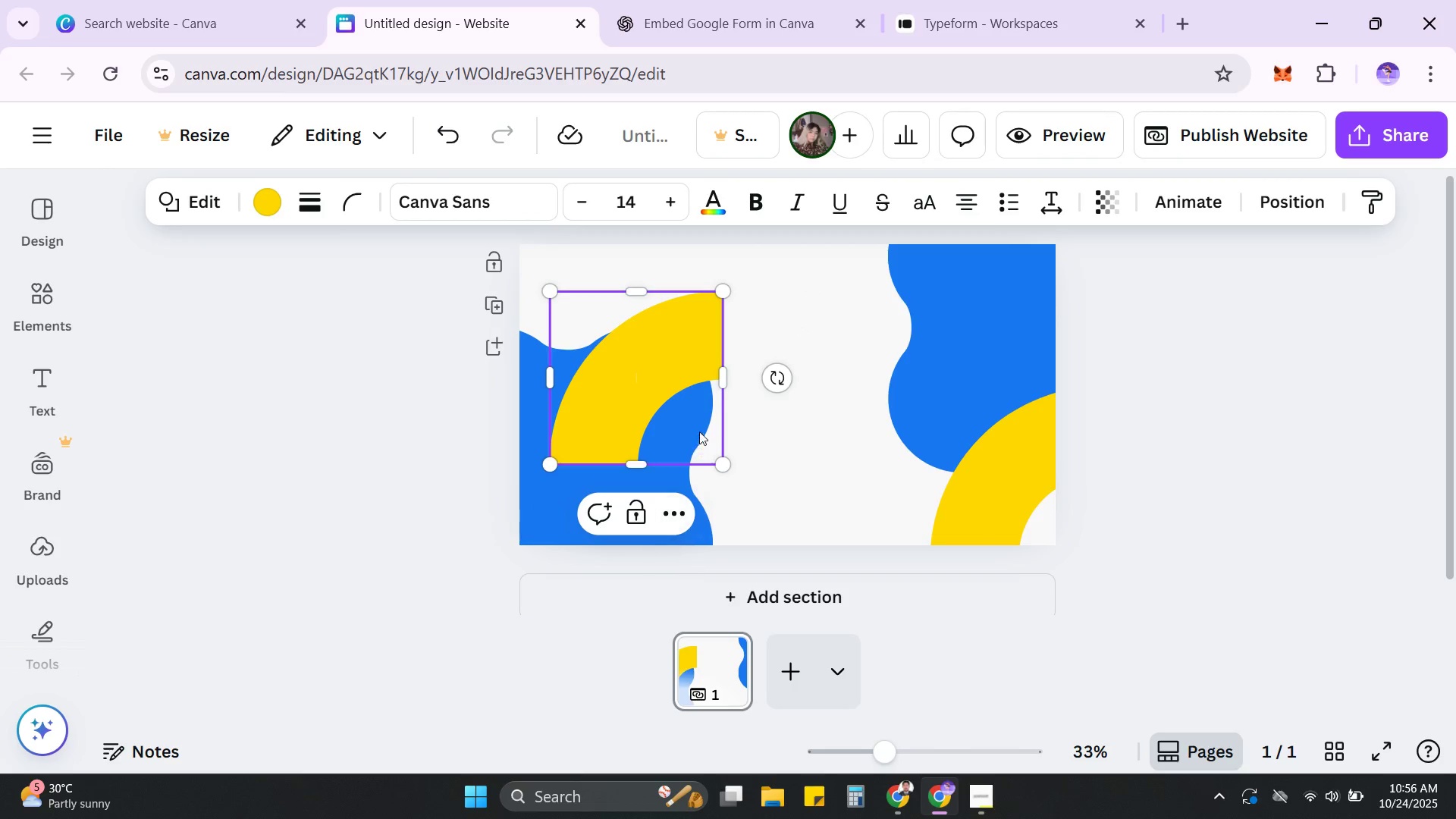 
left_click_drag(start_coordinate=[777, 381], to_coordinate=[636, 497])
 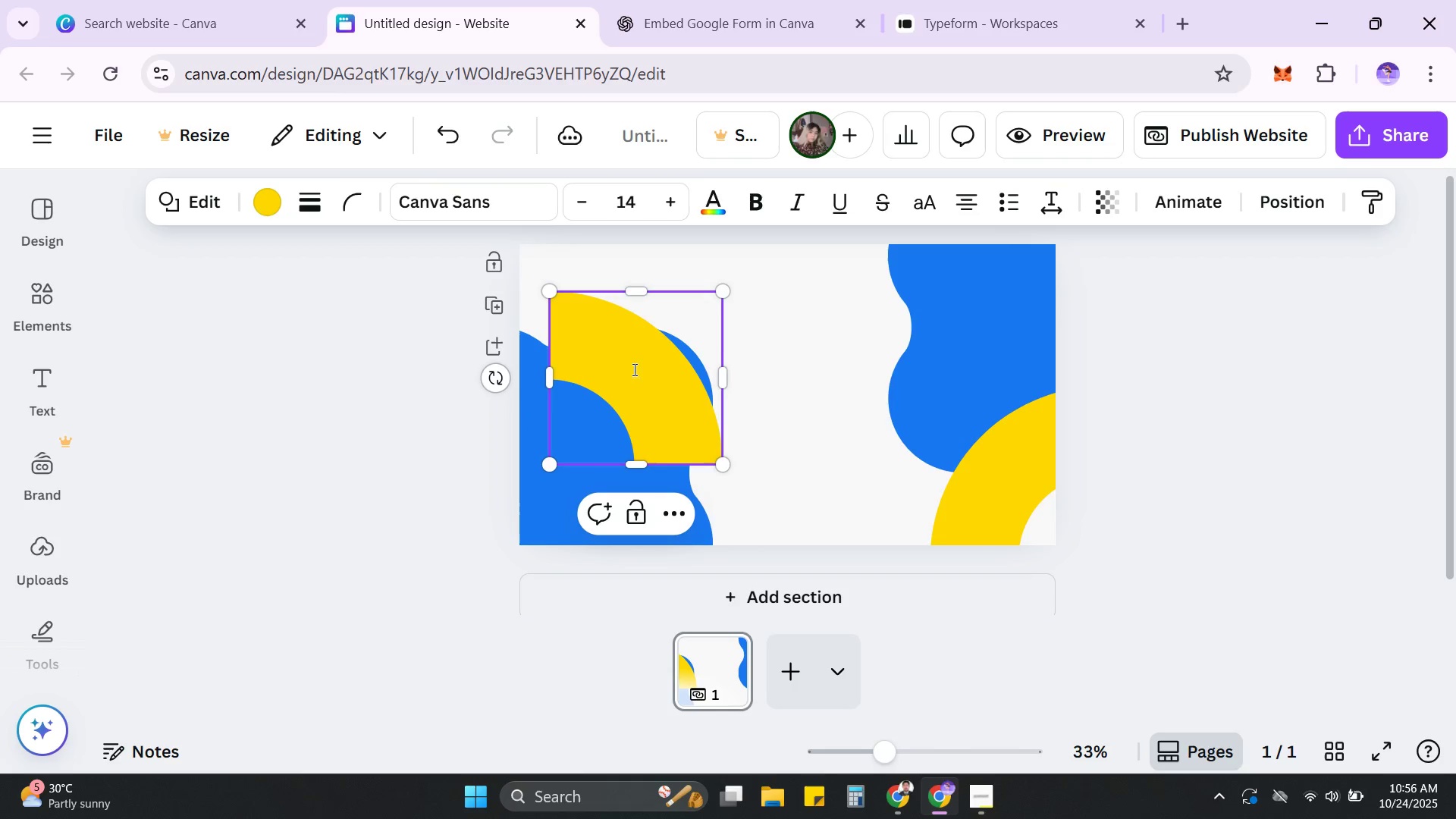 
left_click_drag(start_coordinate=[635, 372], to_coordinate=[581, 325])
 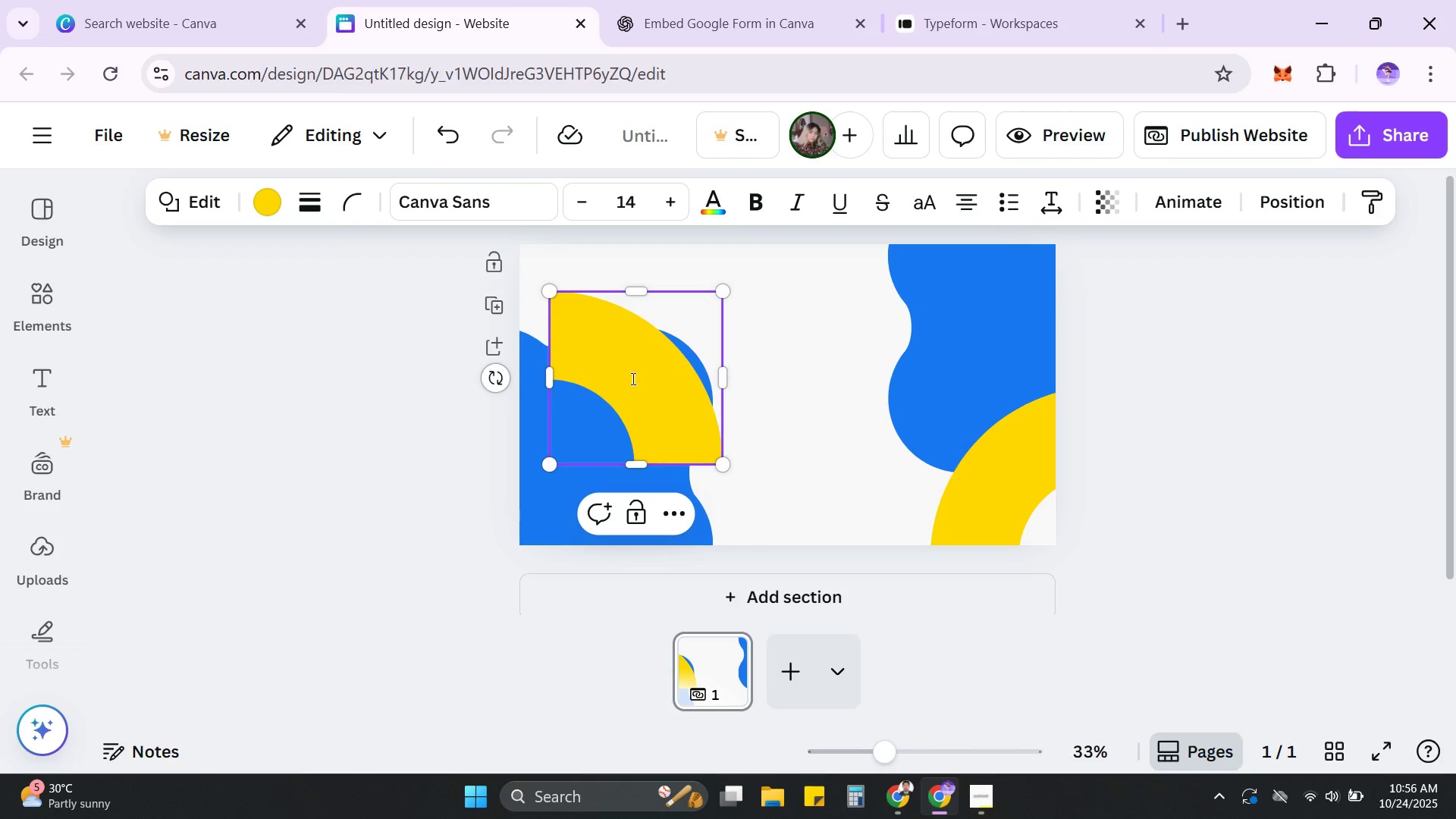 
left_click_drag(start_coordinate=[636, 382], to_coordinate=[708, 417])
 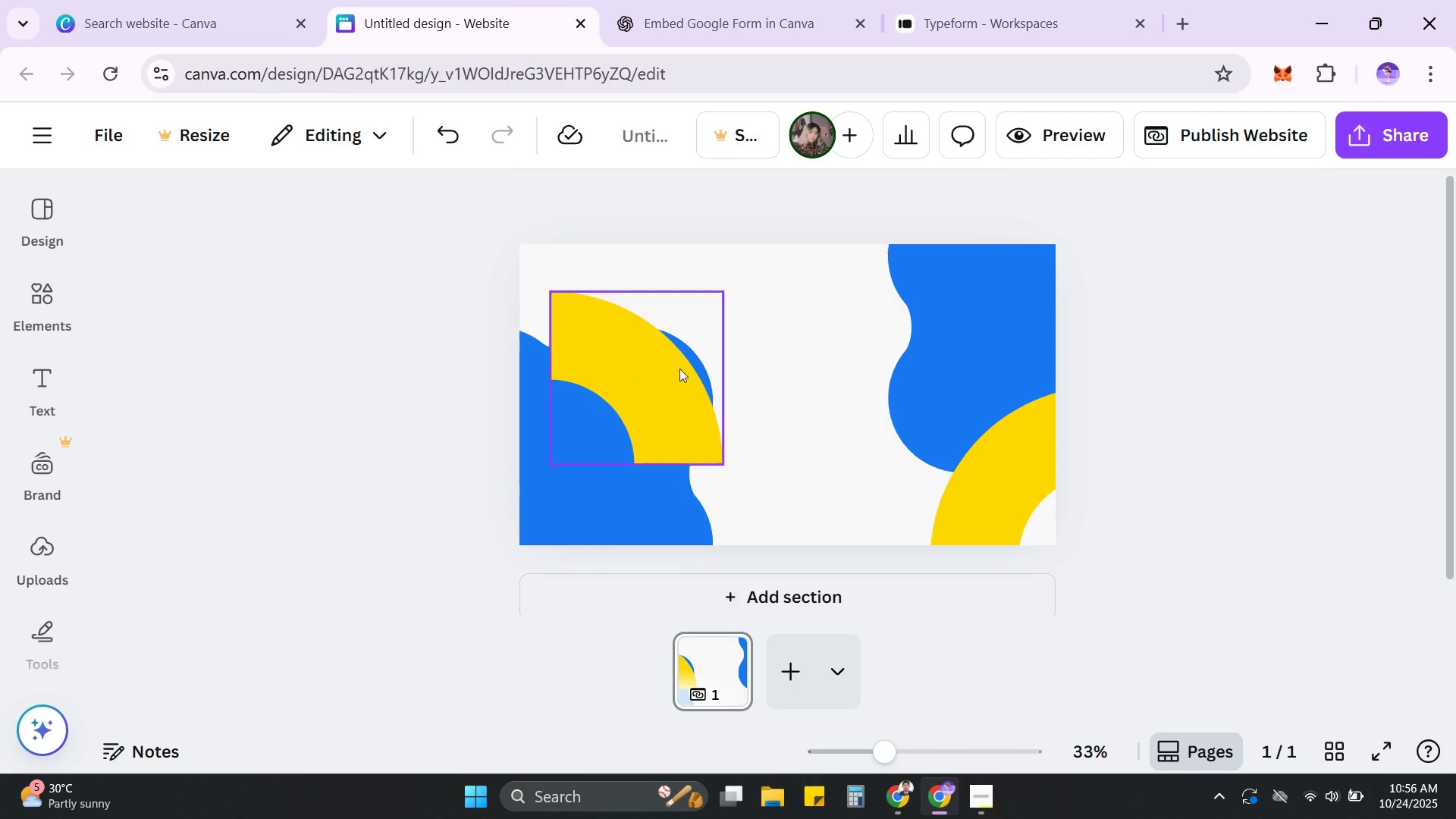 
left_click([648, 368])
 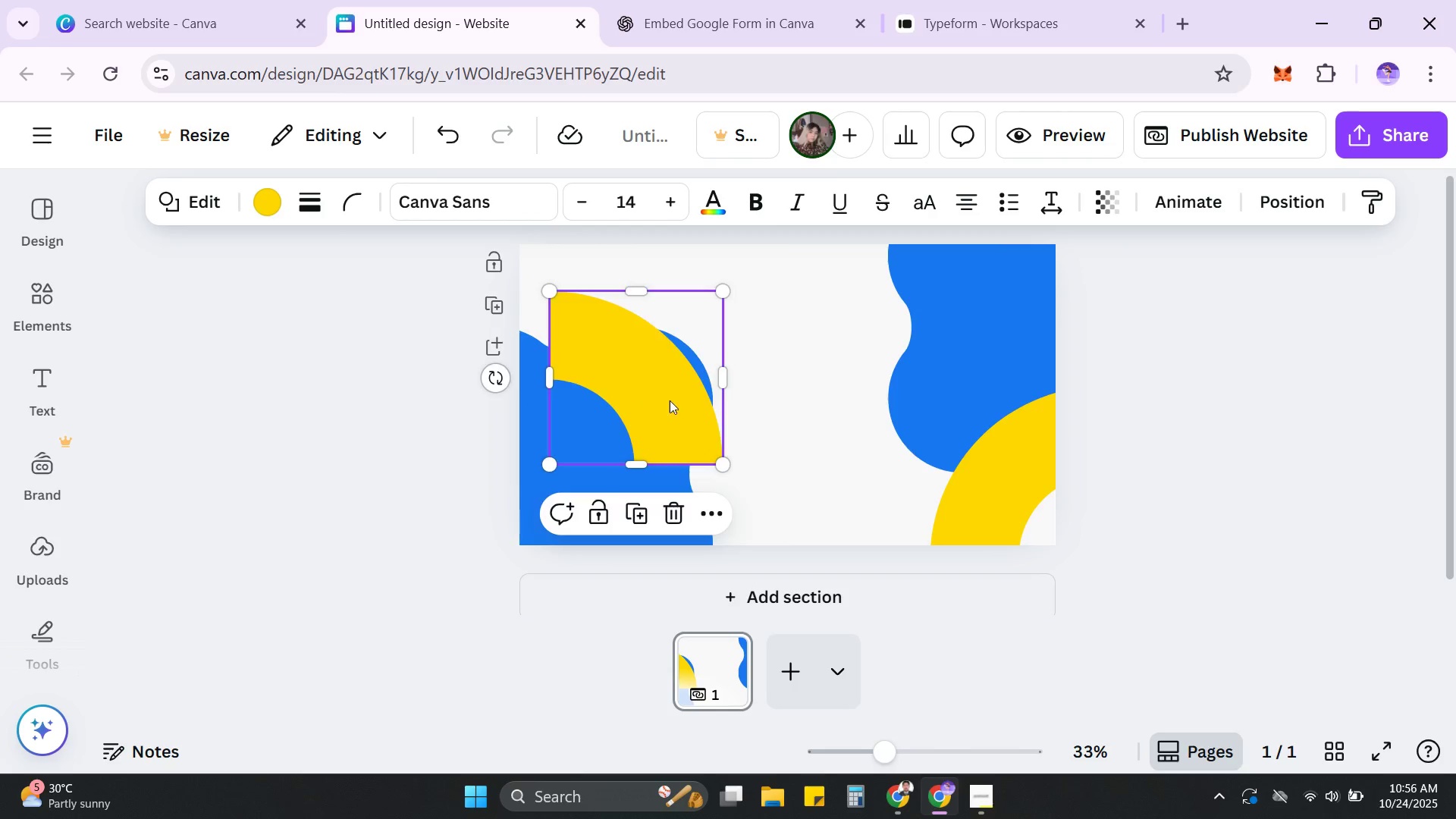 
left_click_drag(start_coordinate=[648, 388], to_coordinate=[626, 394])
 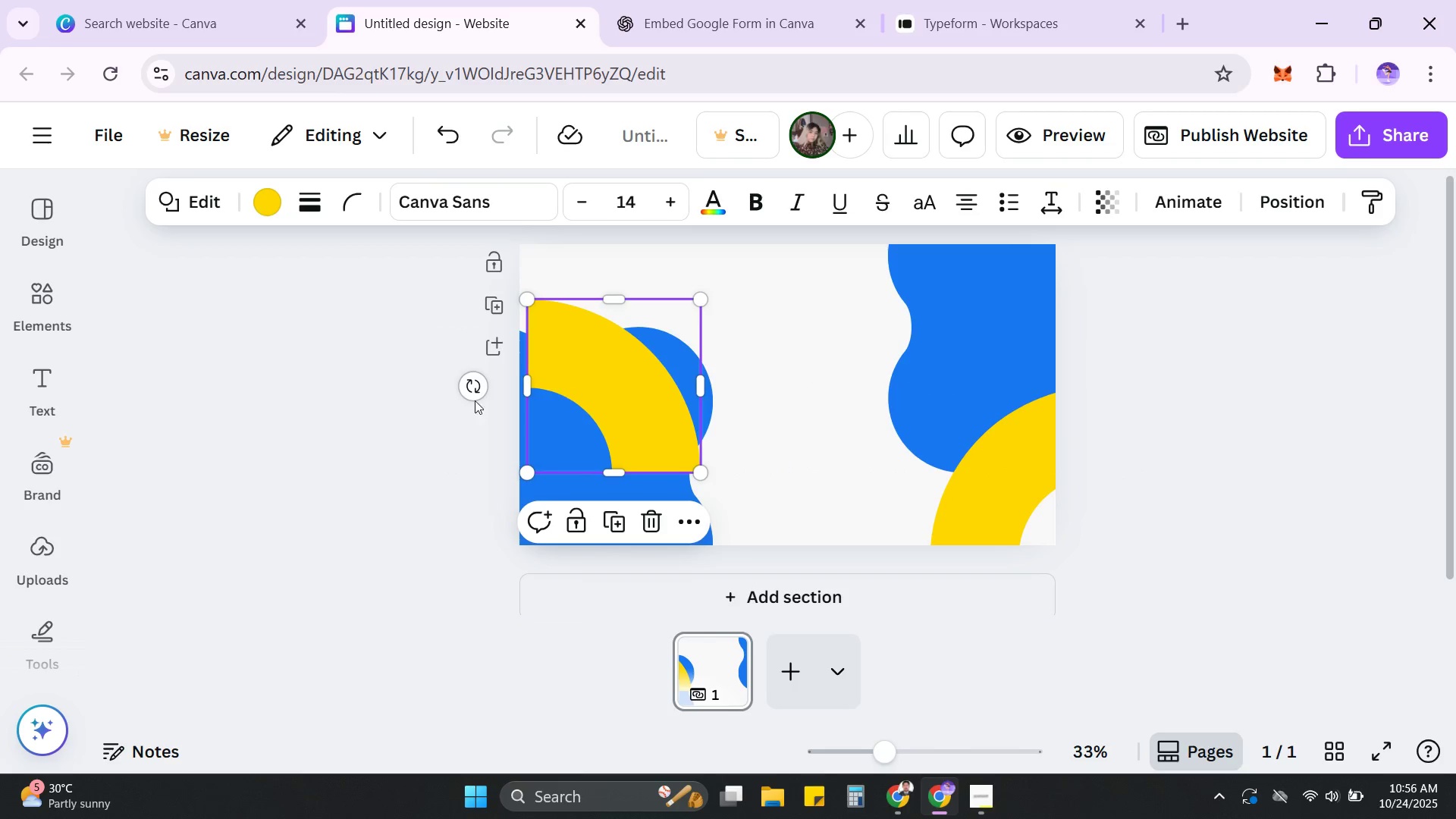 
left_click_drag(start_coordinate=[475, 397], to_coordinate=[605, 289])
 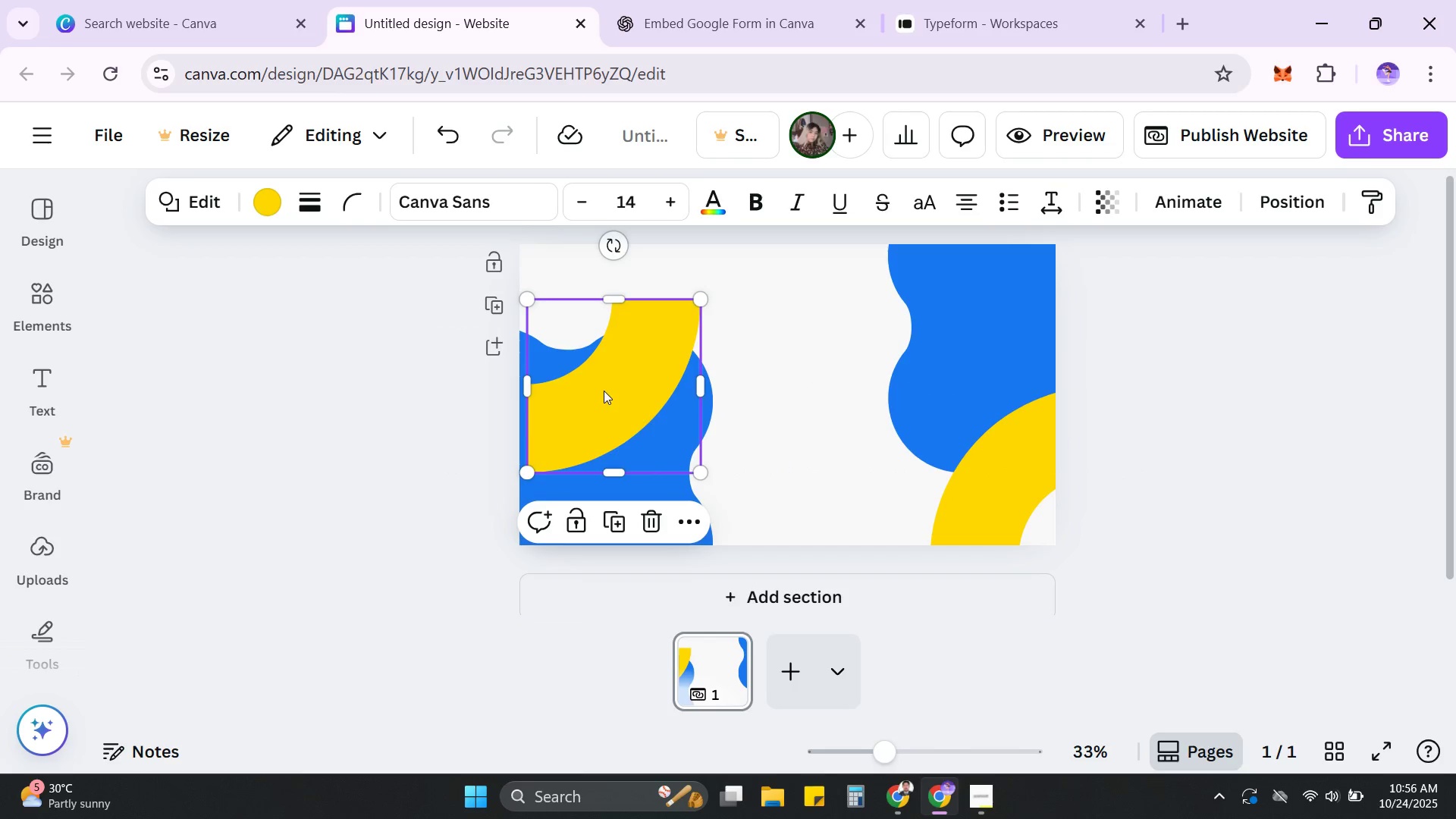 
left_click_drag(start_coordinate=[604, 391], to_coordinate=[579, 319])
 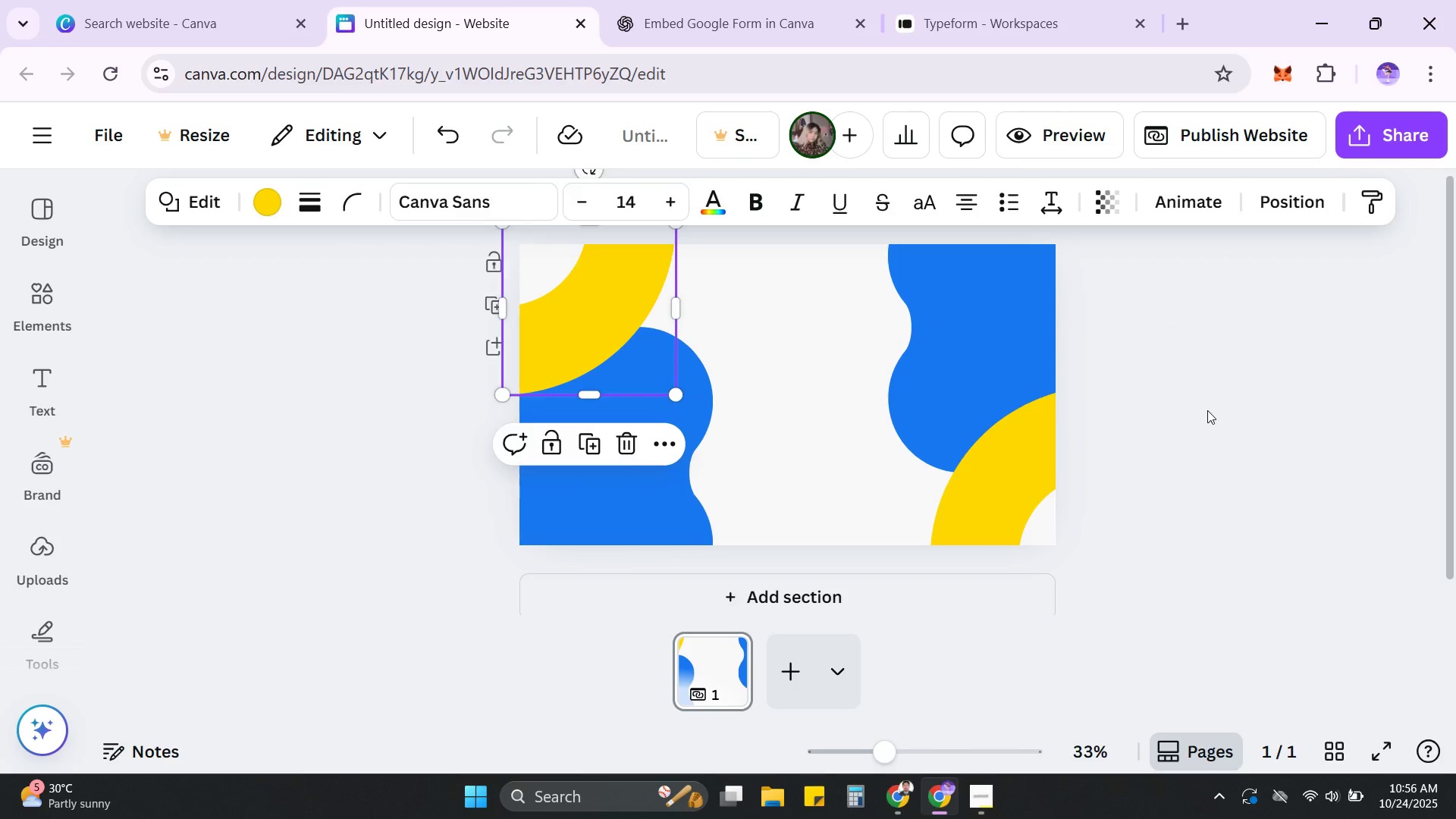 
left_click([1207, 410])
 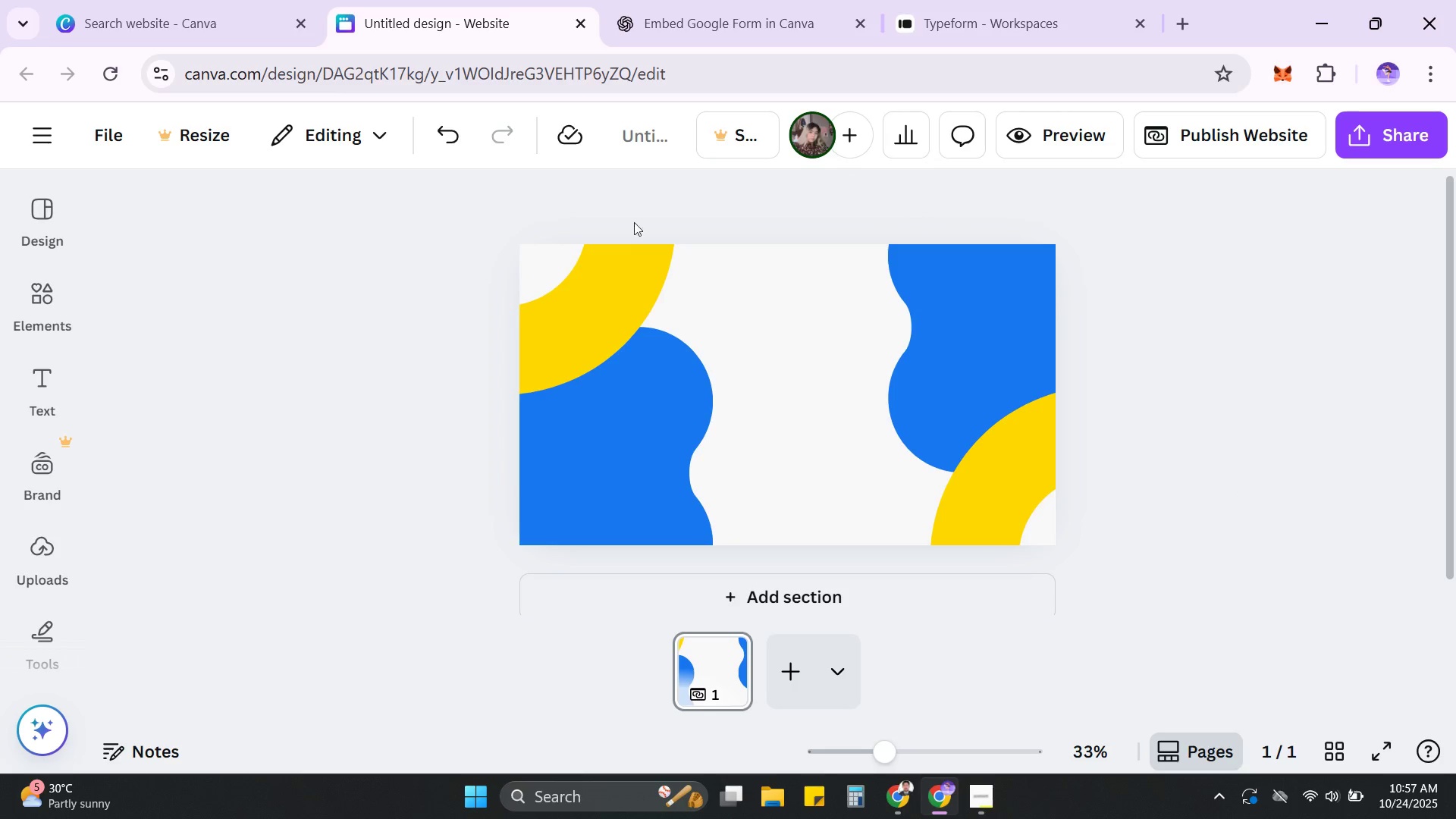 
wait(5.44)
 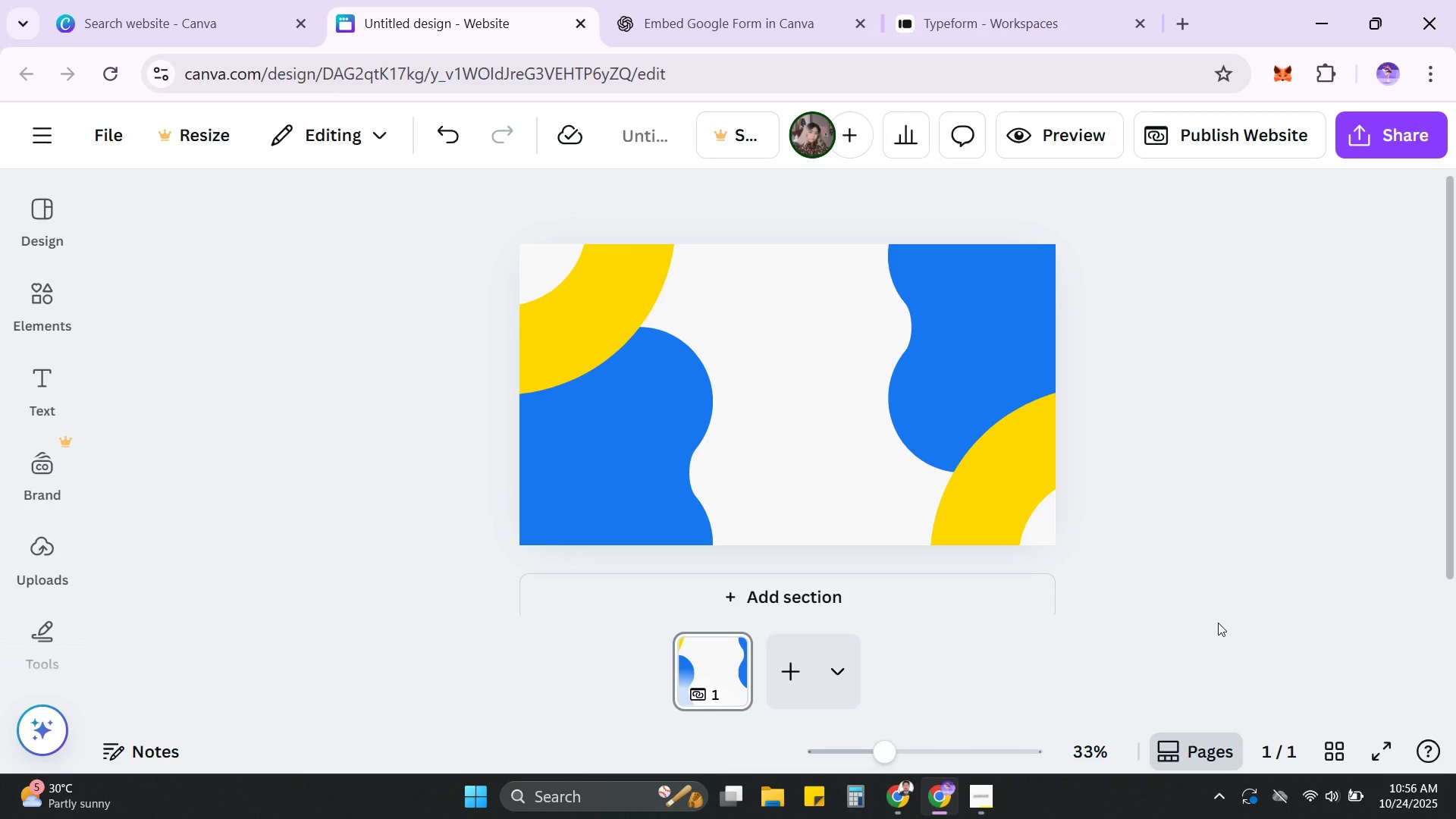 
left_click_drag(start_coordinate=[972, 388], to_coordinate=[958, 412])
 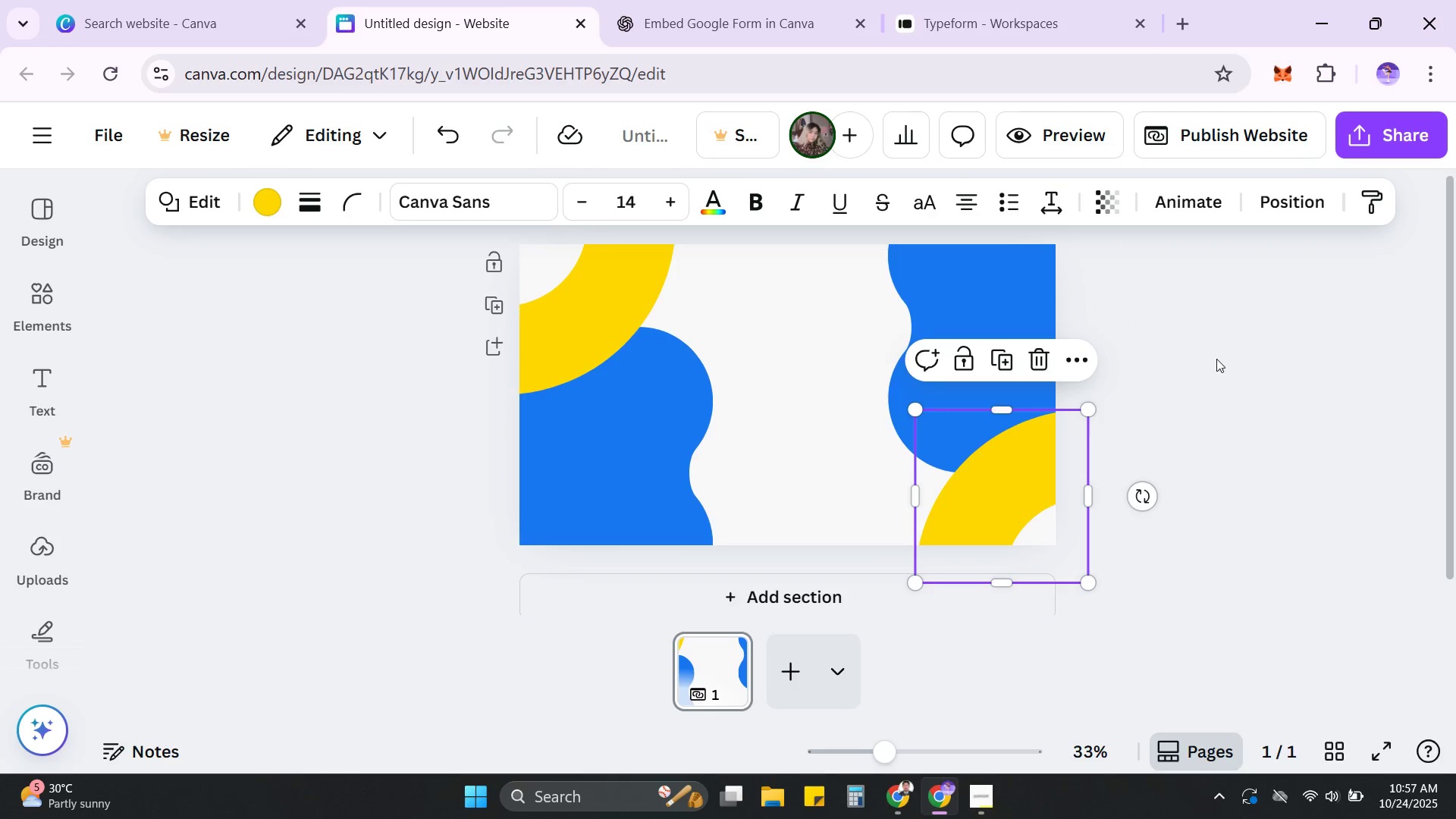 
left_click([1216, 359])
 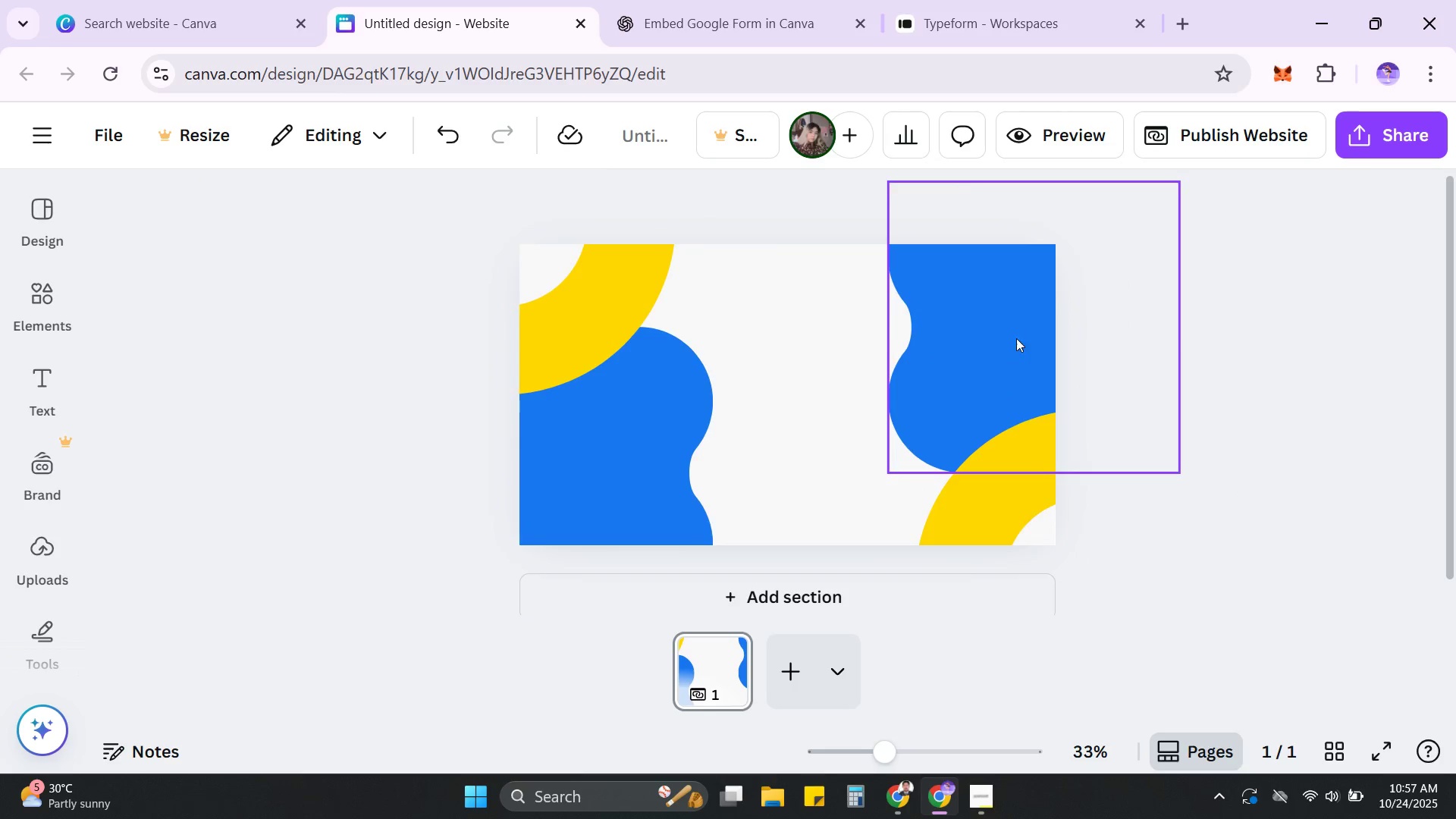 
left_click_drag(start_coordinate=[1016, 338], to_coordinate=[978, 302])
 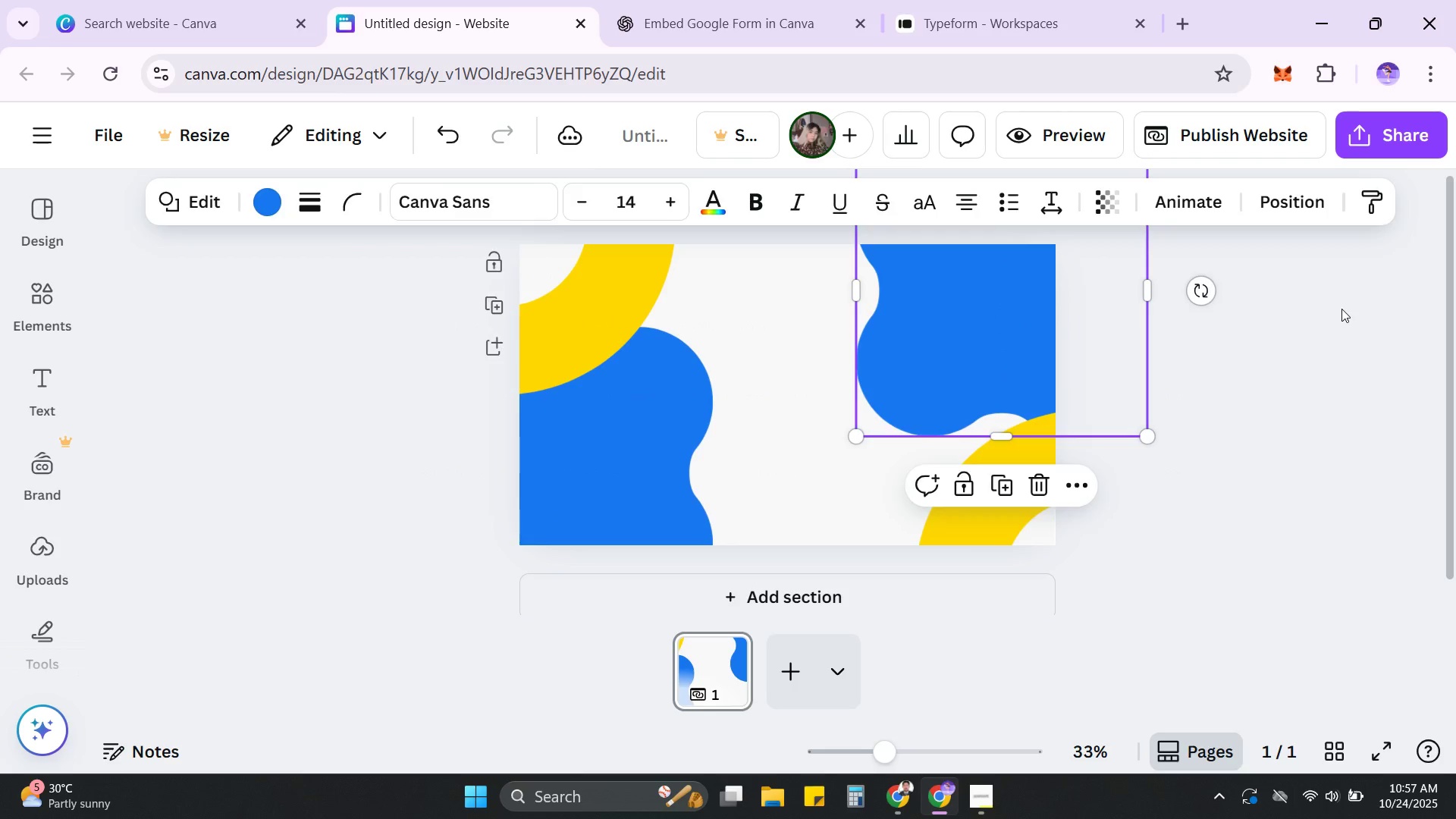 
left_click([1341, 309])
 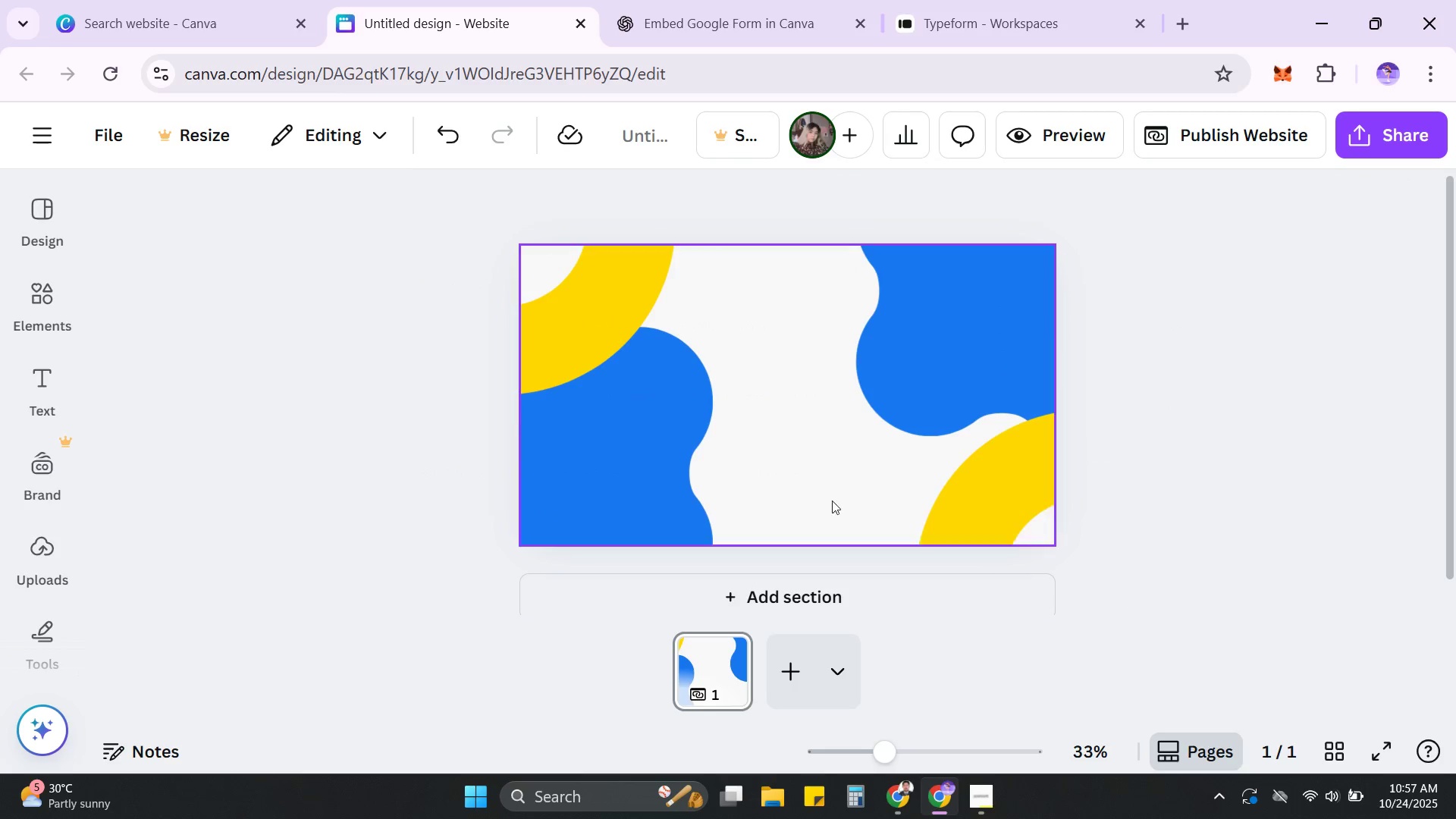 
left_click_drag(start_coordinate=[624, 394], to_coordinate=[621, 388])
 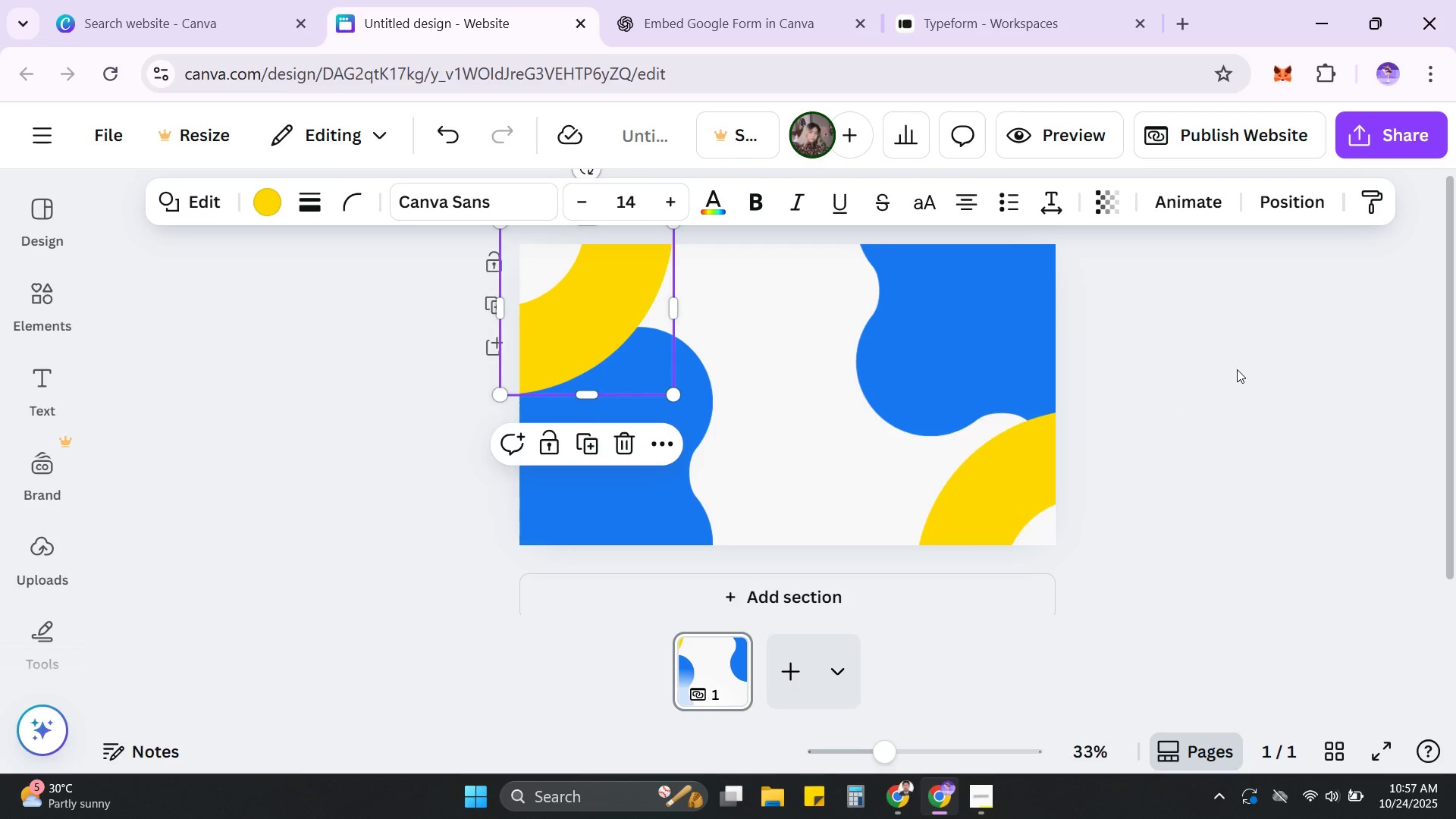 
left_click([1237, 369])